 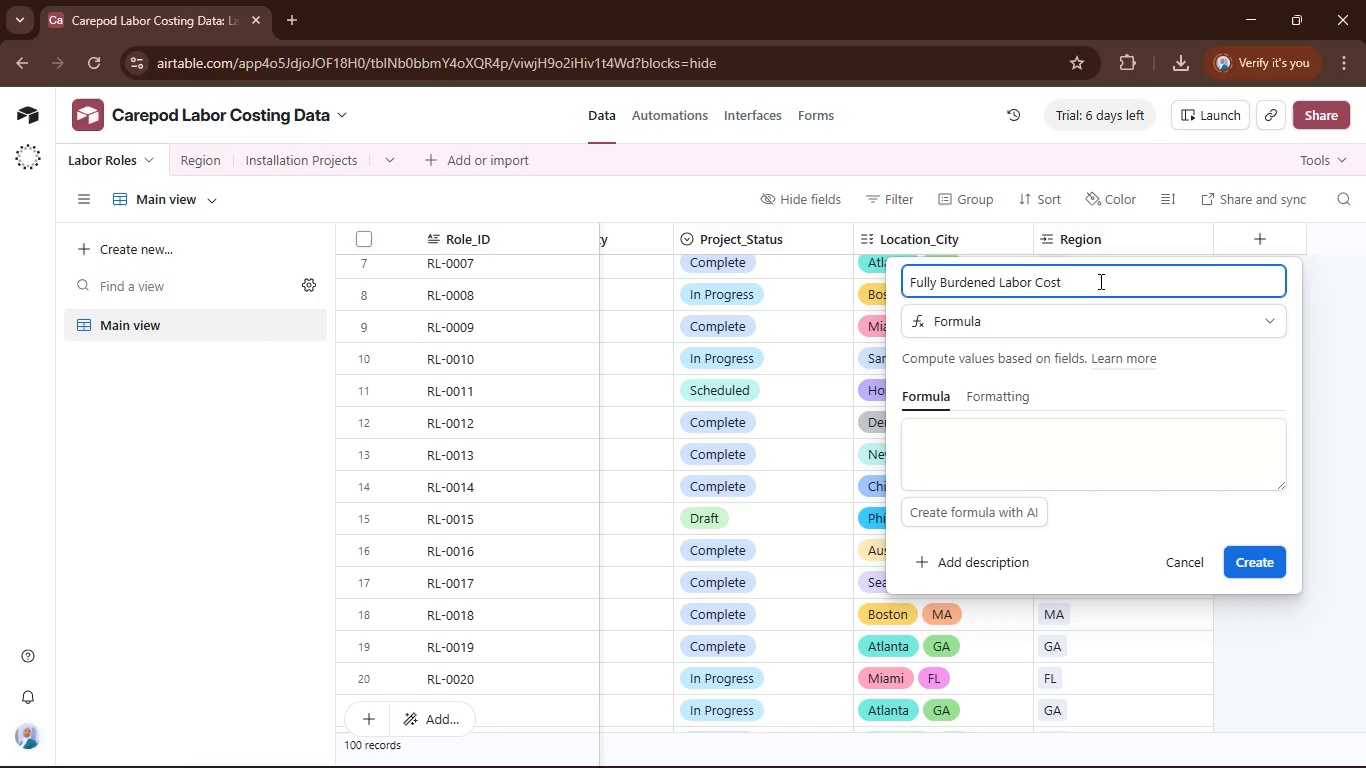 
type((bas)
 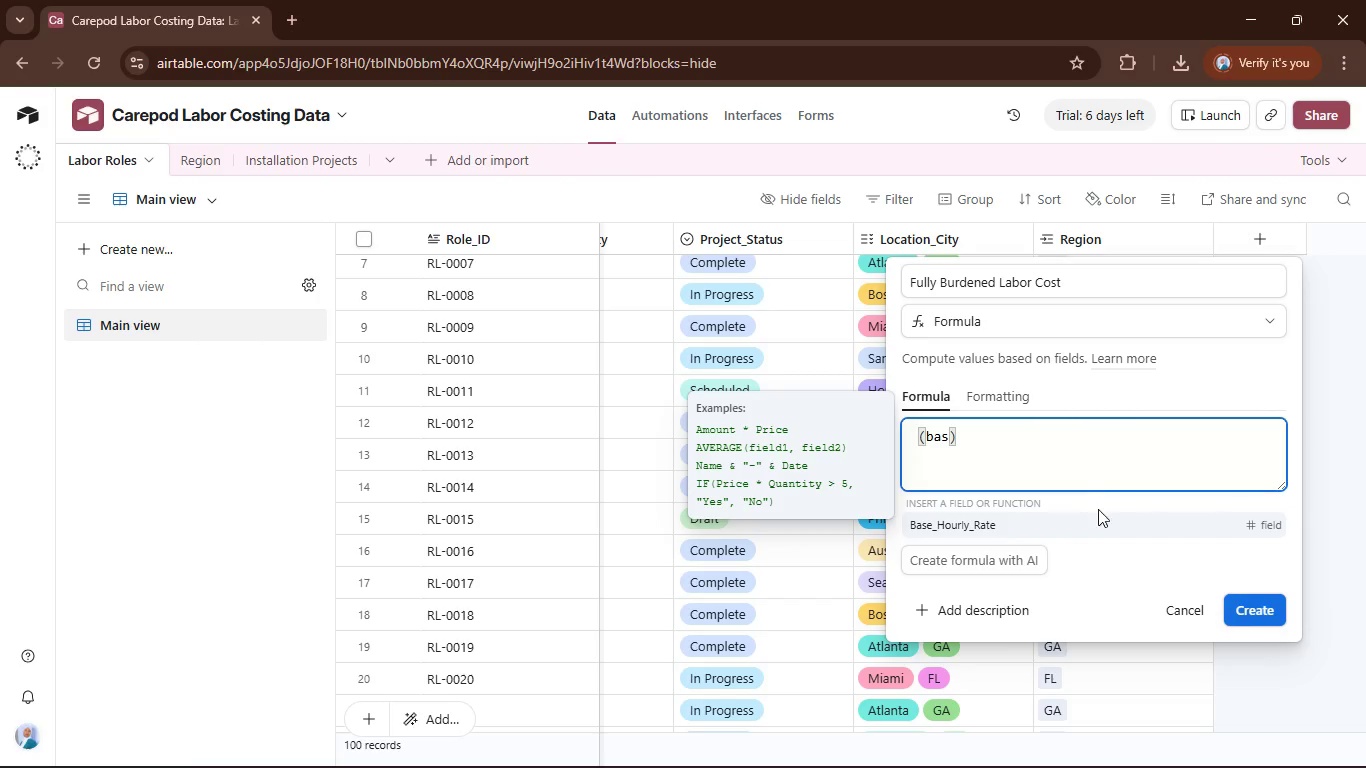 
left_click([1100, 527])
 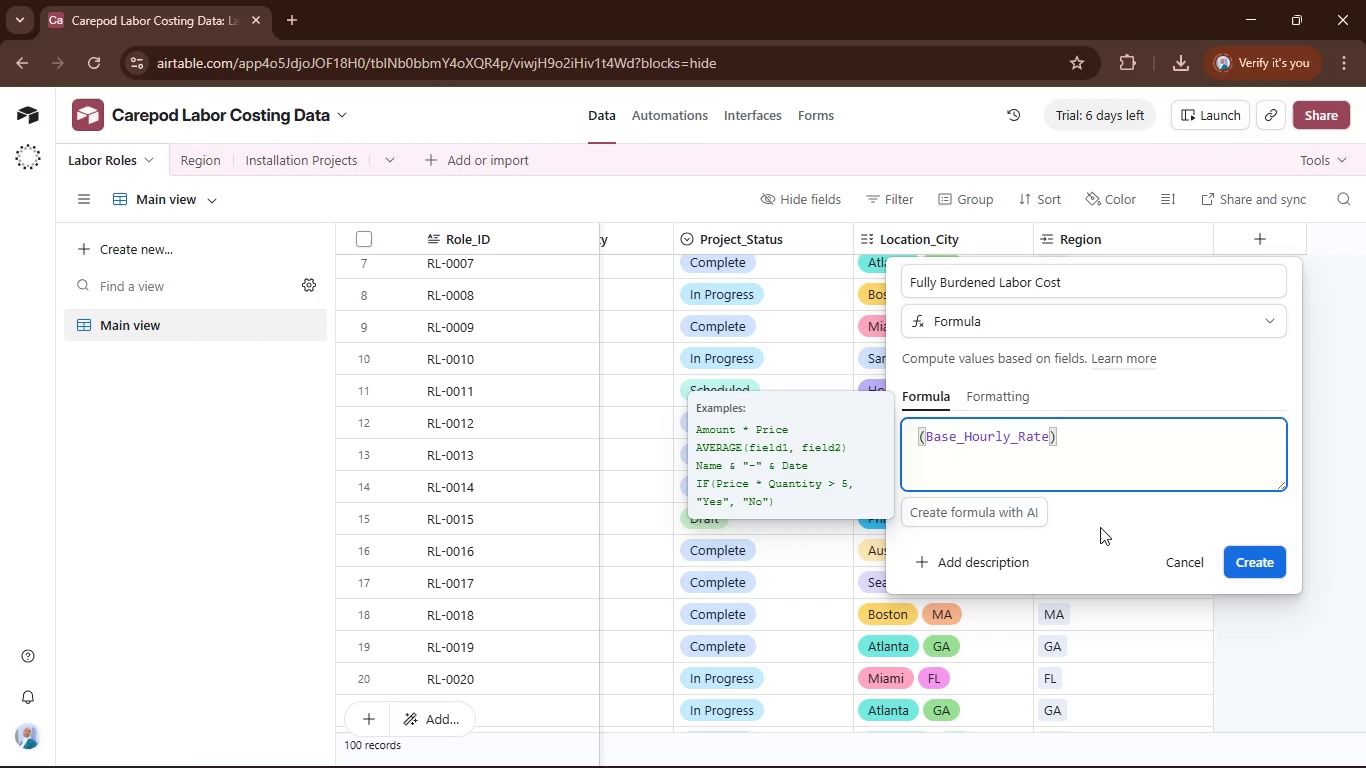 
key(Shift+8)
 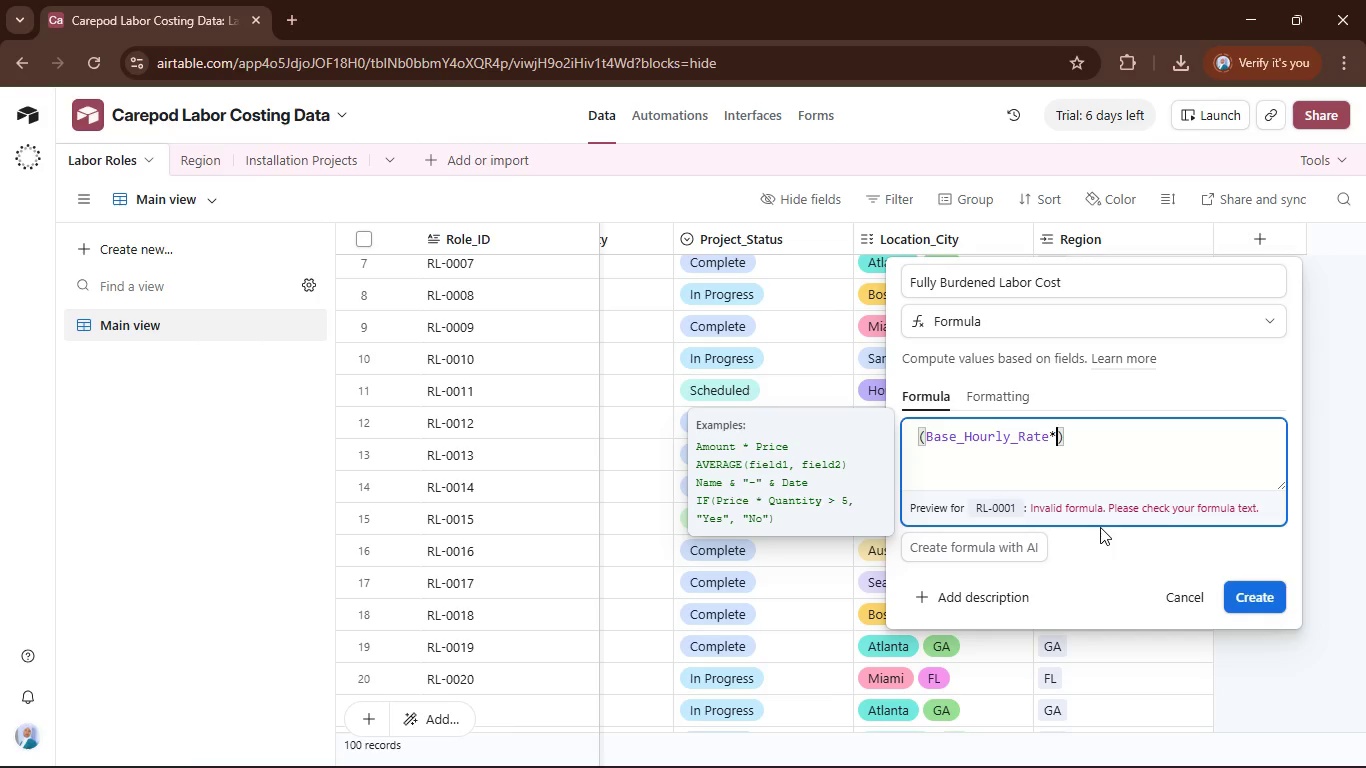 
type(re)
 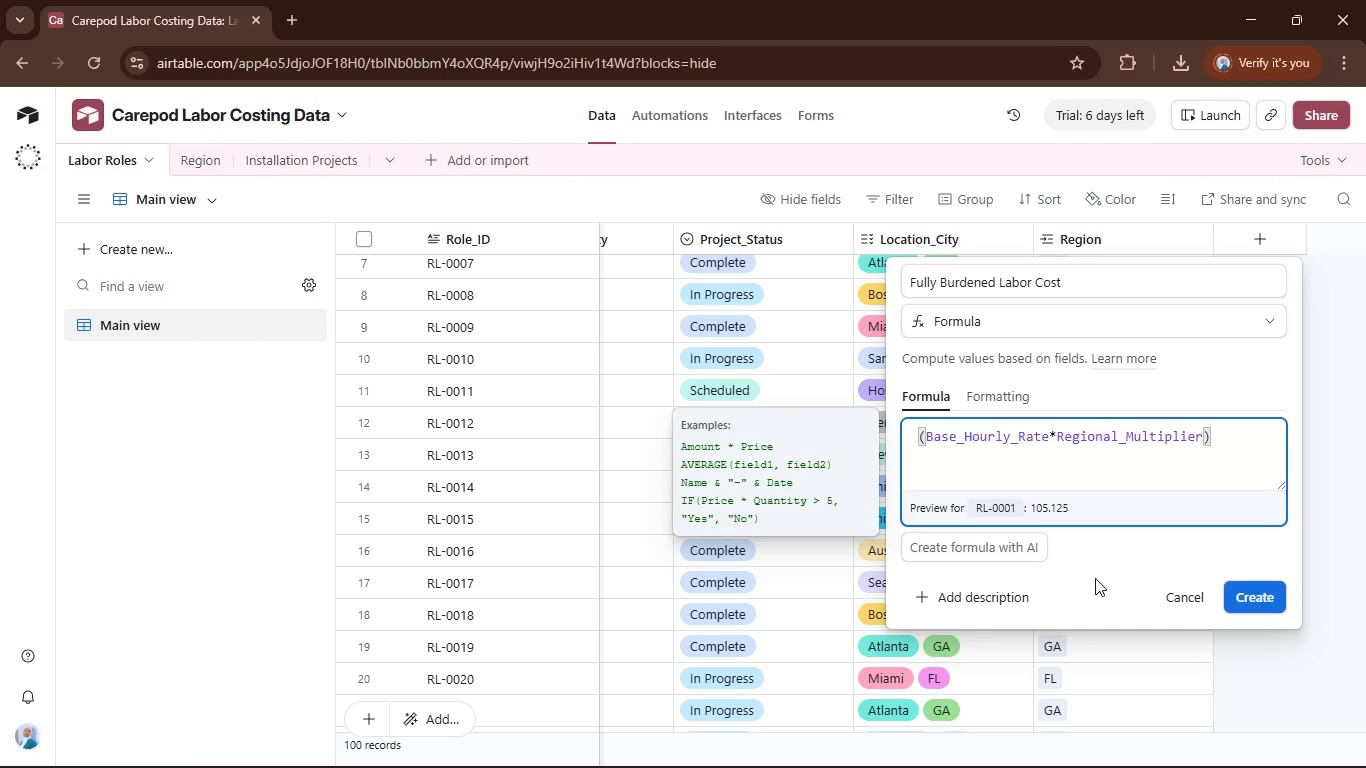 
wait(29.91)
 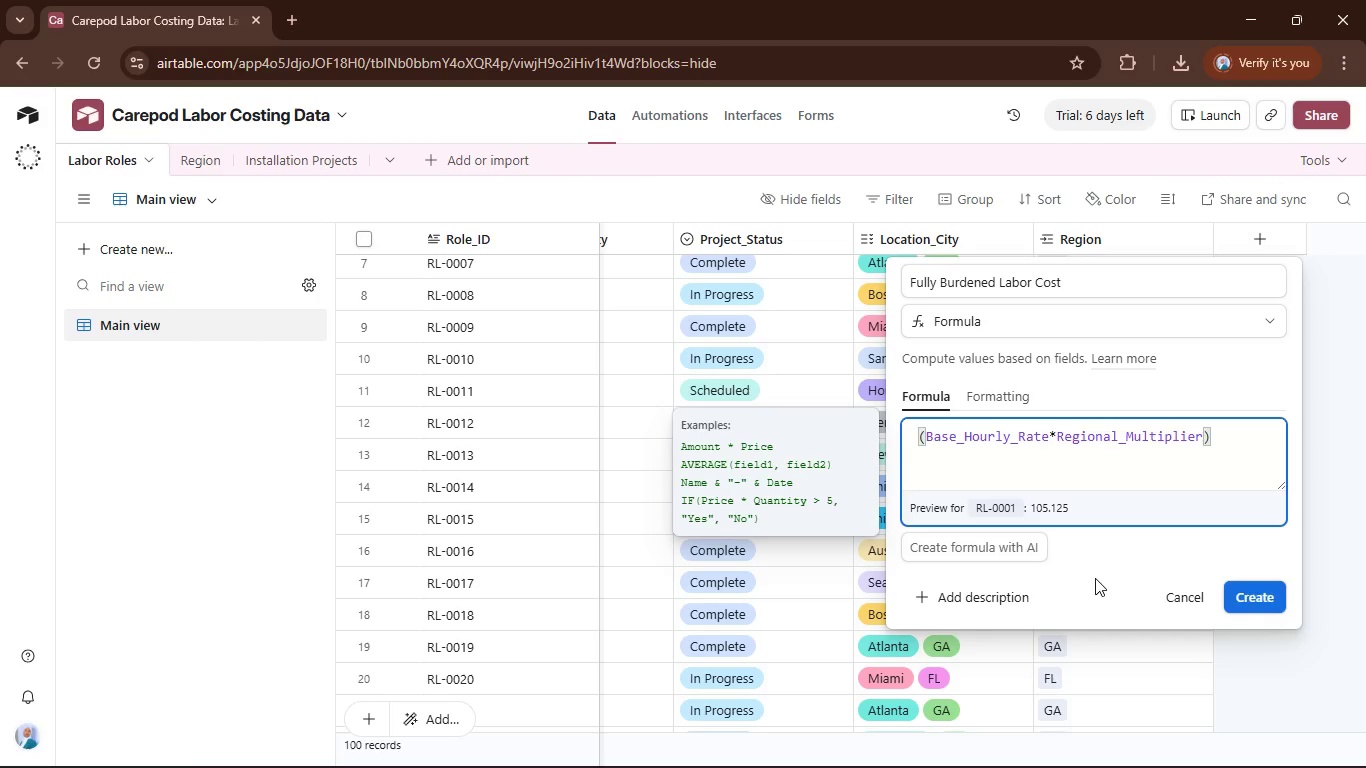 
key(ArrowRight)
 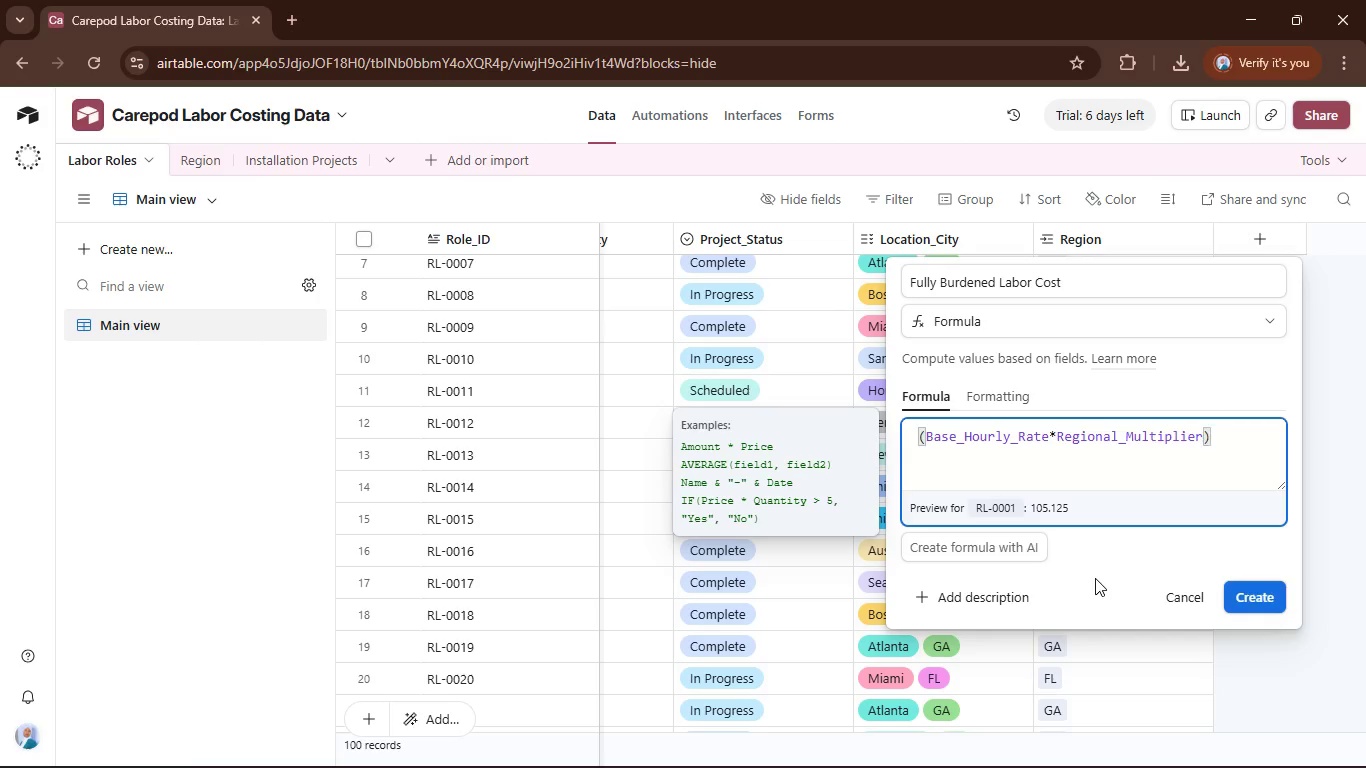 
key(Shift+8)
 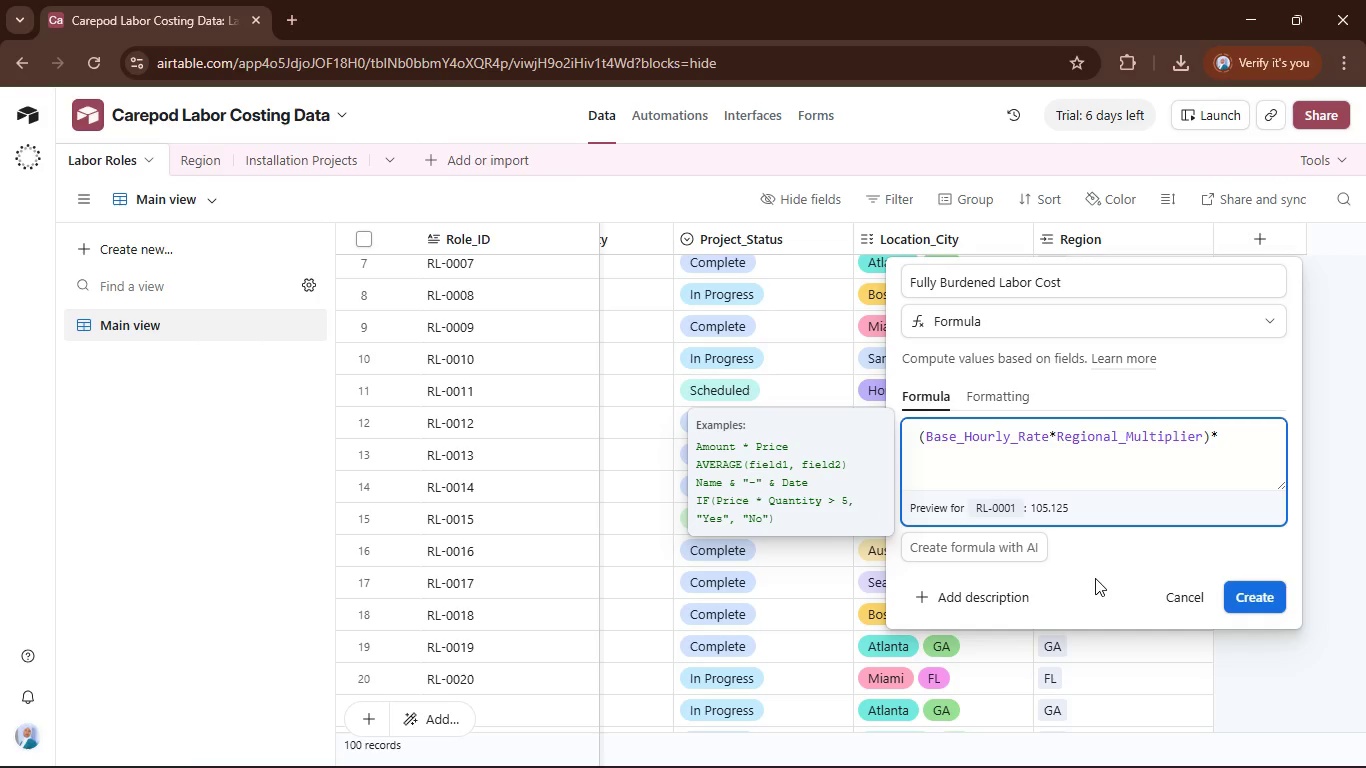 
key(Numpad1)
 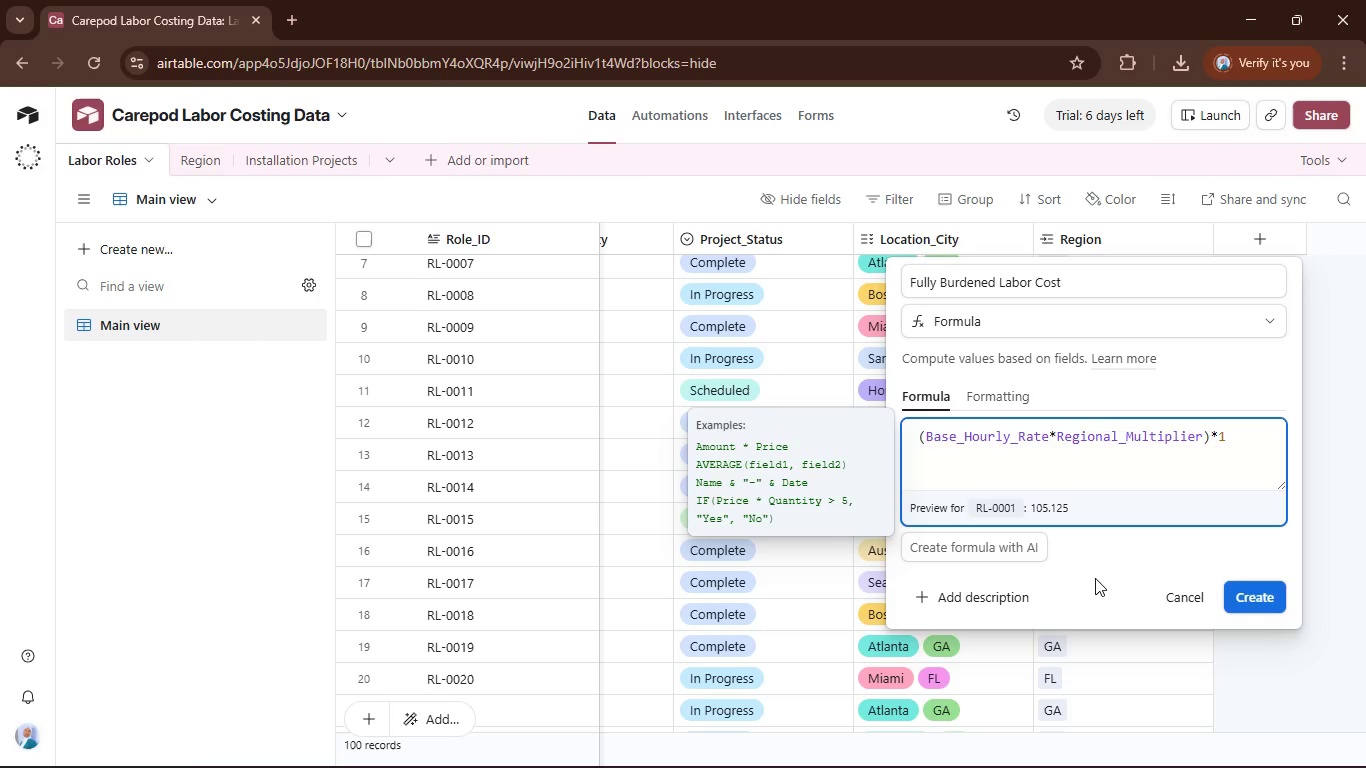 
key(NumpadDecimal)
 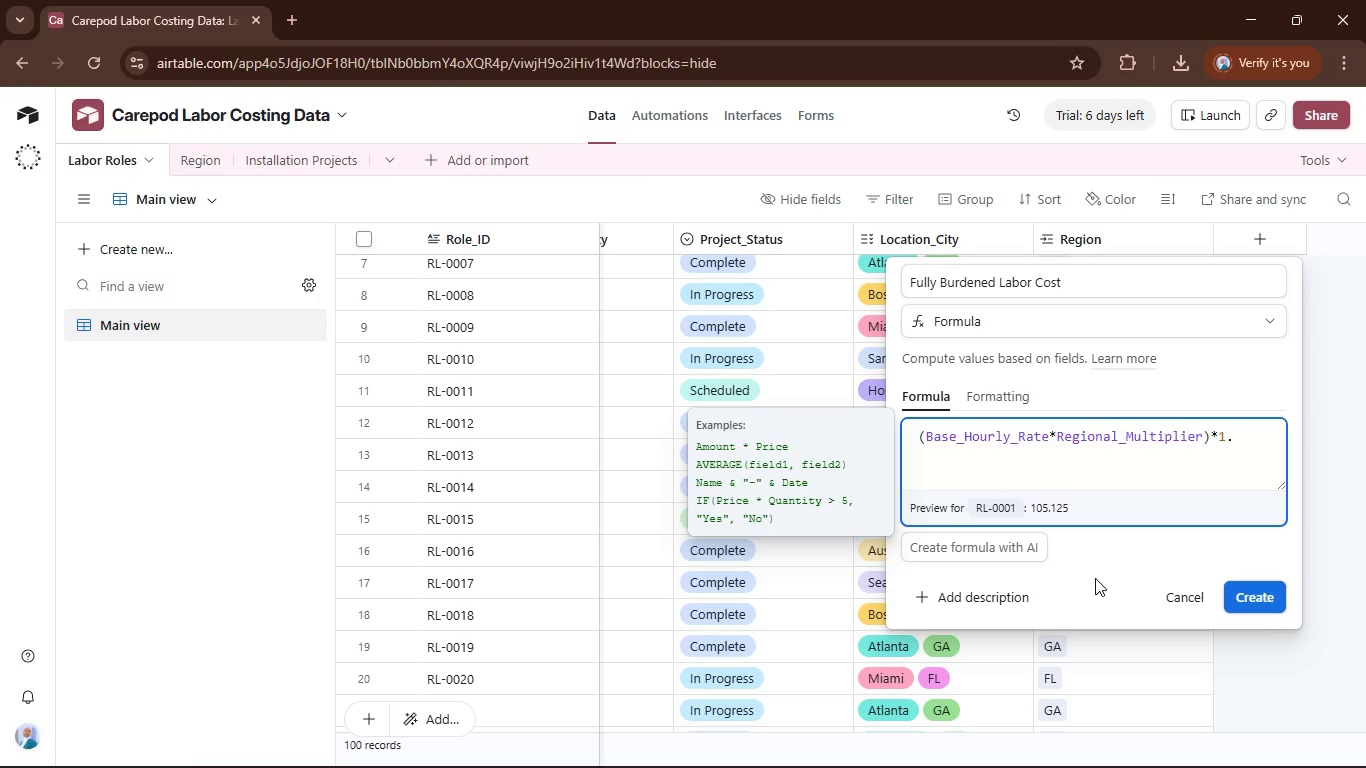 
key(Numpad1)
 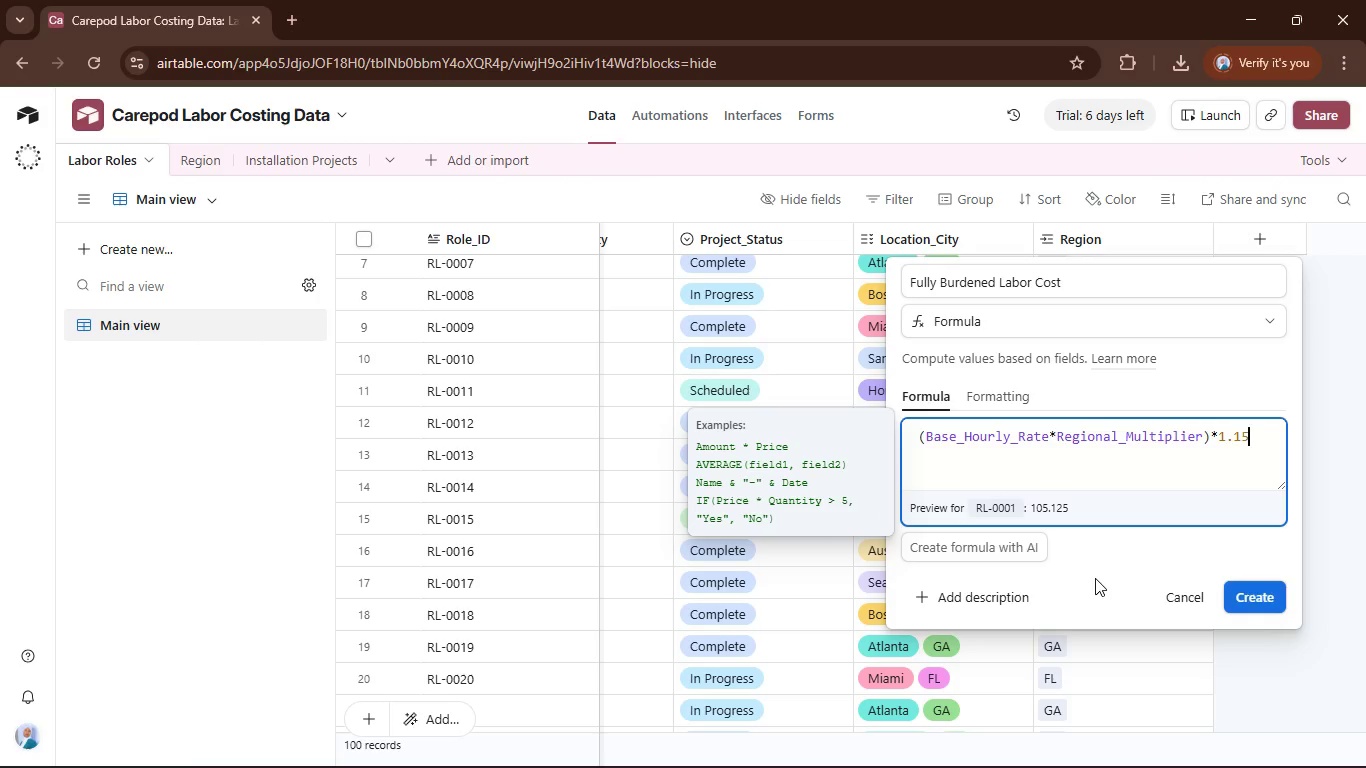 
key(Numpad5)
 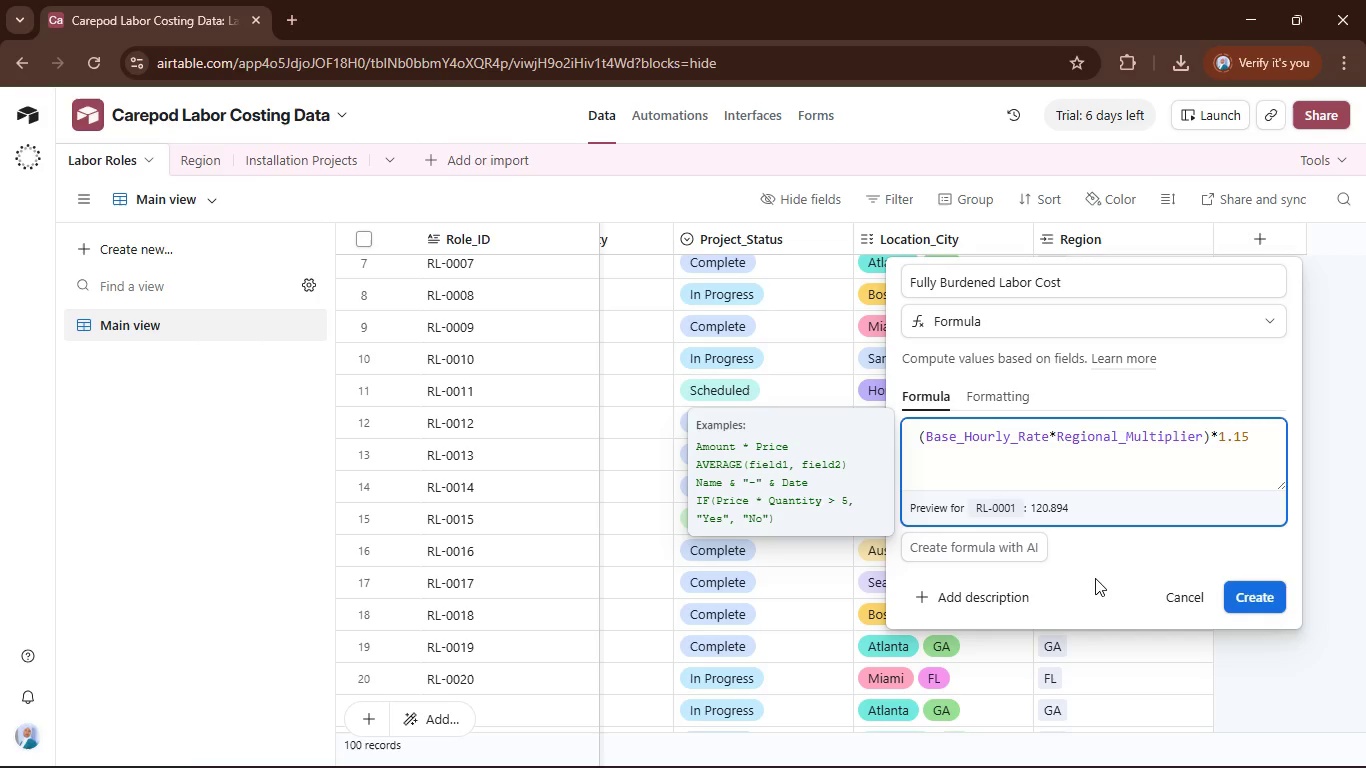 
wait(7.8)
 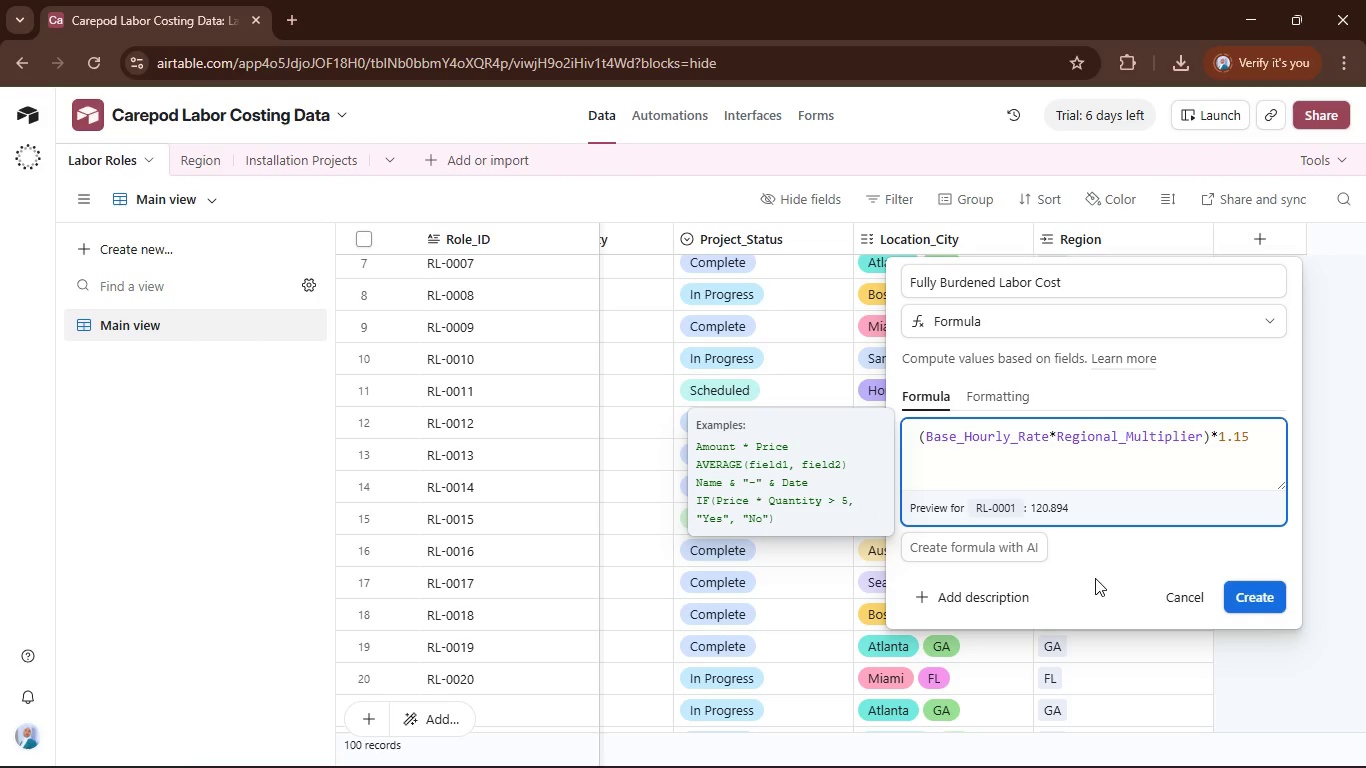 
left_click([1272, 598])
 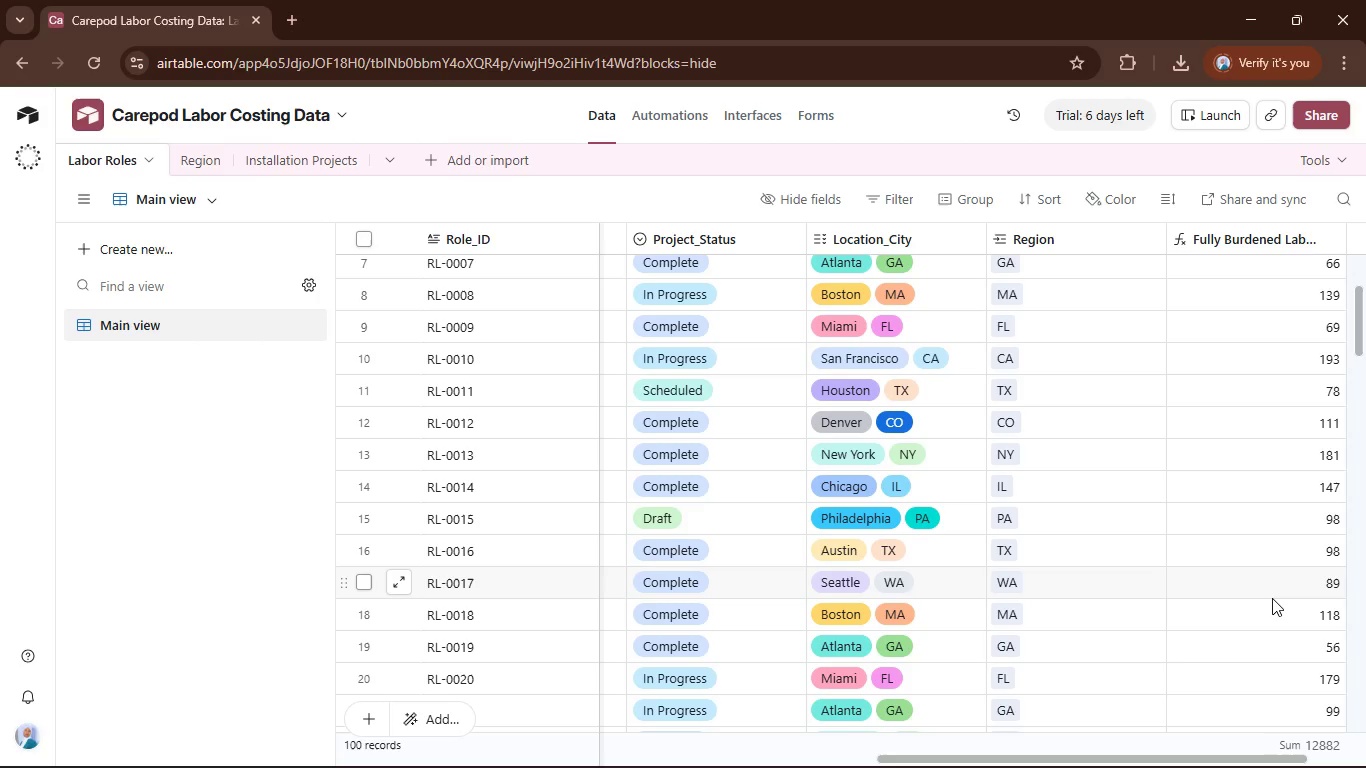 
wait(21.62)
 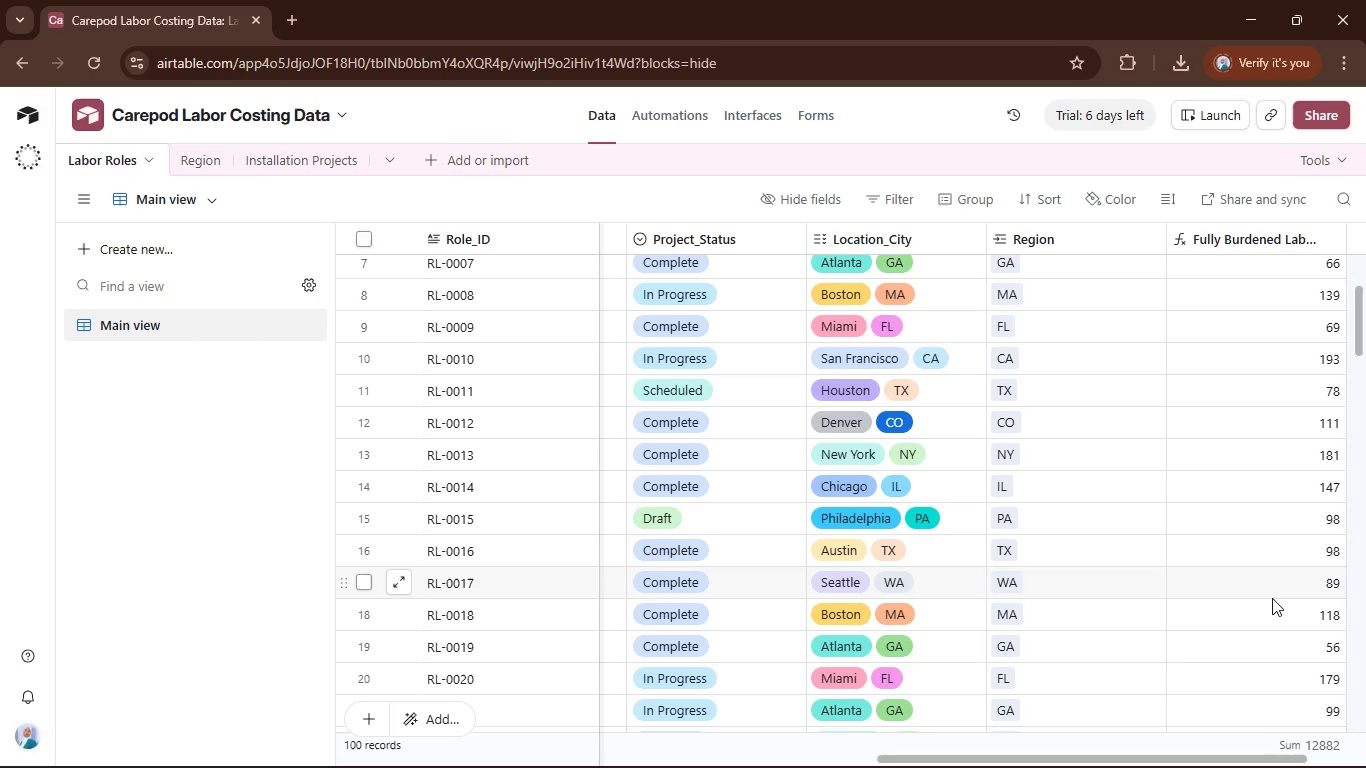 
left_click_drag(start_coordinate=[1258, 760], to_coordinate=[1341, 754])
 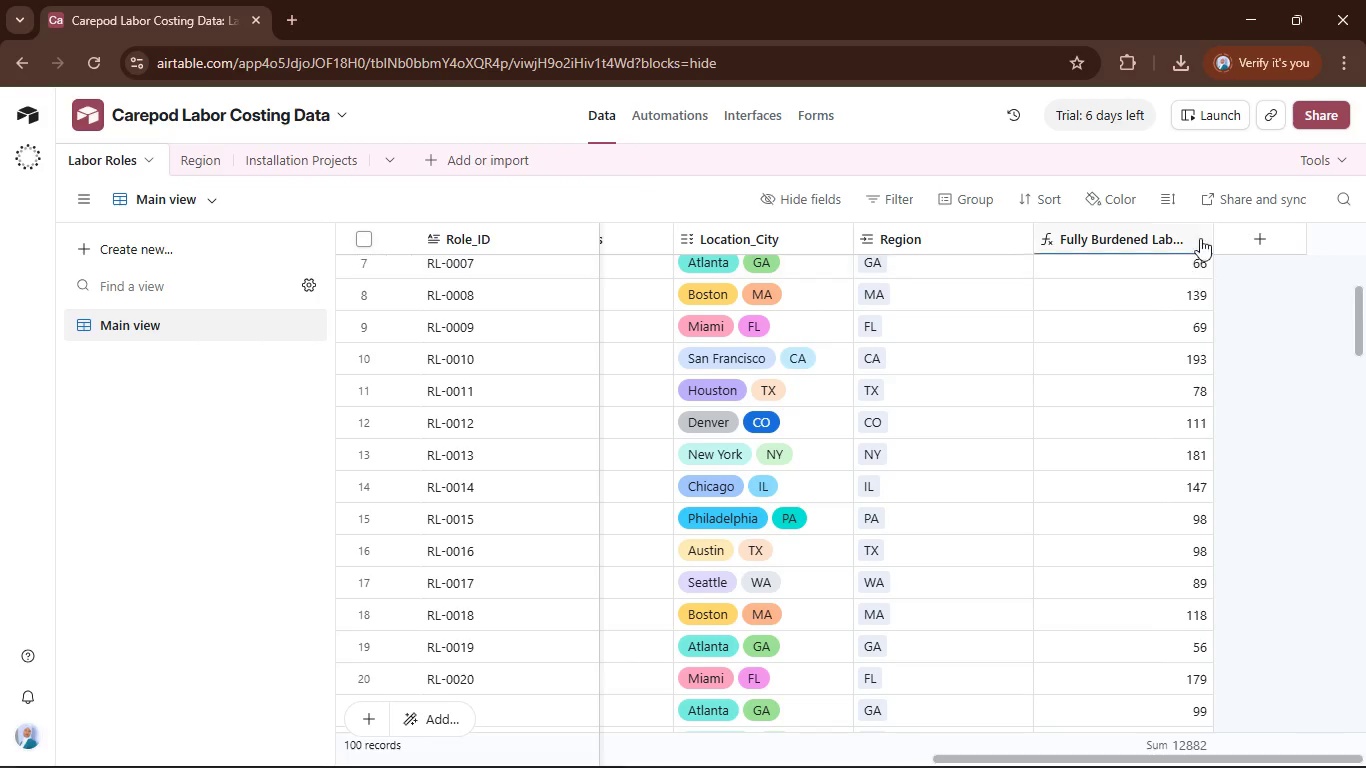 
left_click_drag(start_coordinate=[1210, 241], to_coordinate=[1232, 241])
 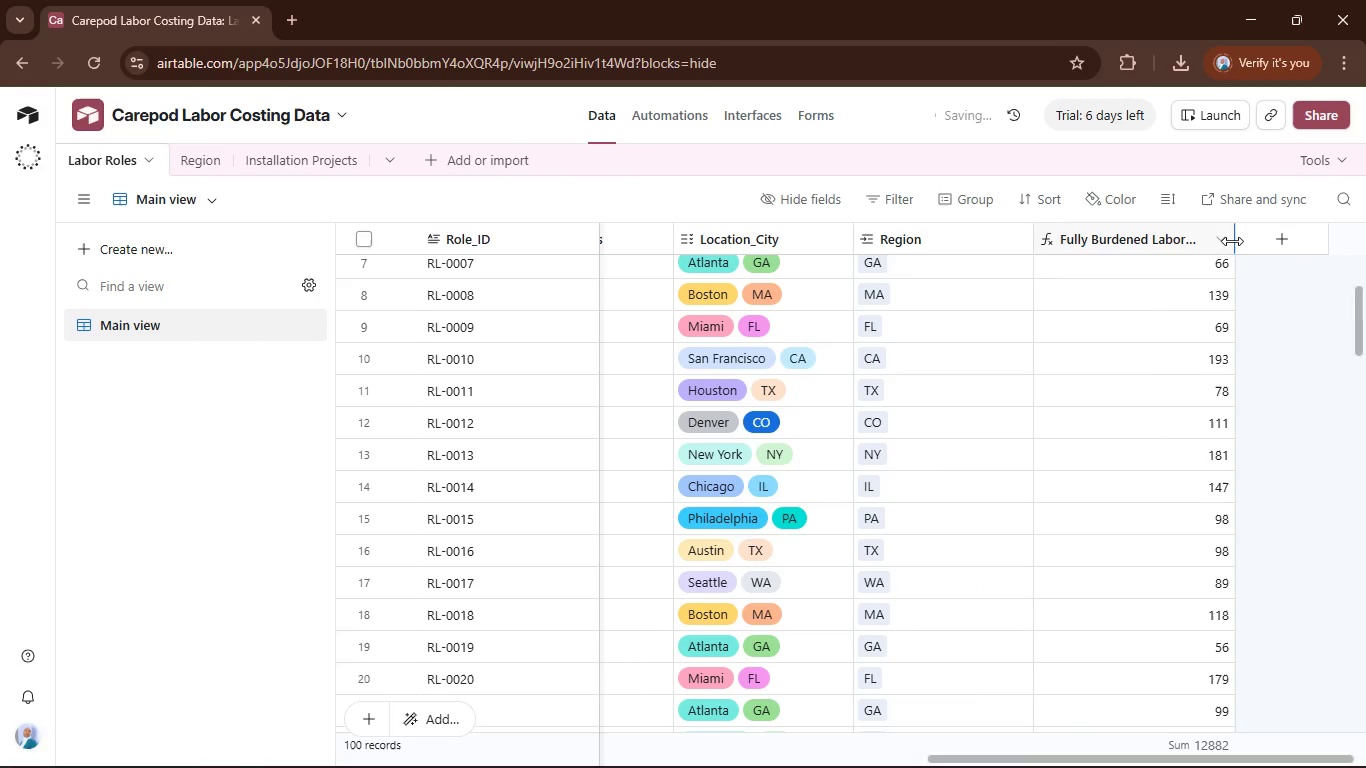 
left_click_drag(start_coordinate=[1232, 241], to_coordinate=[1253, 241])
 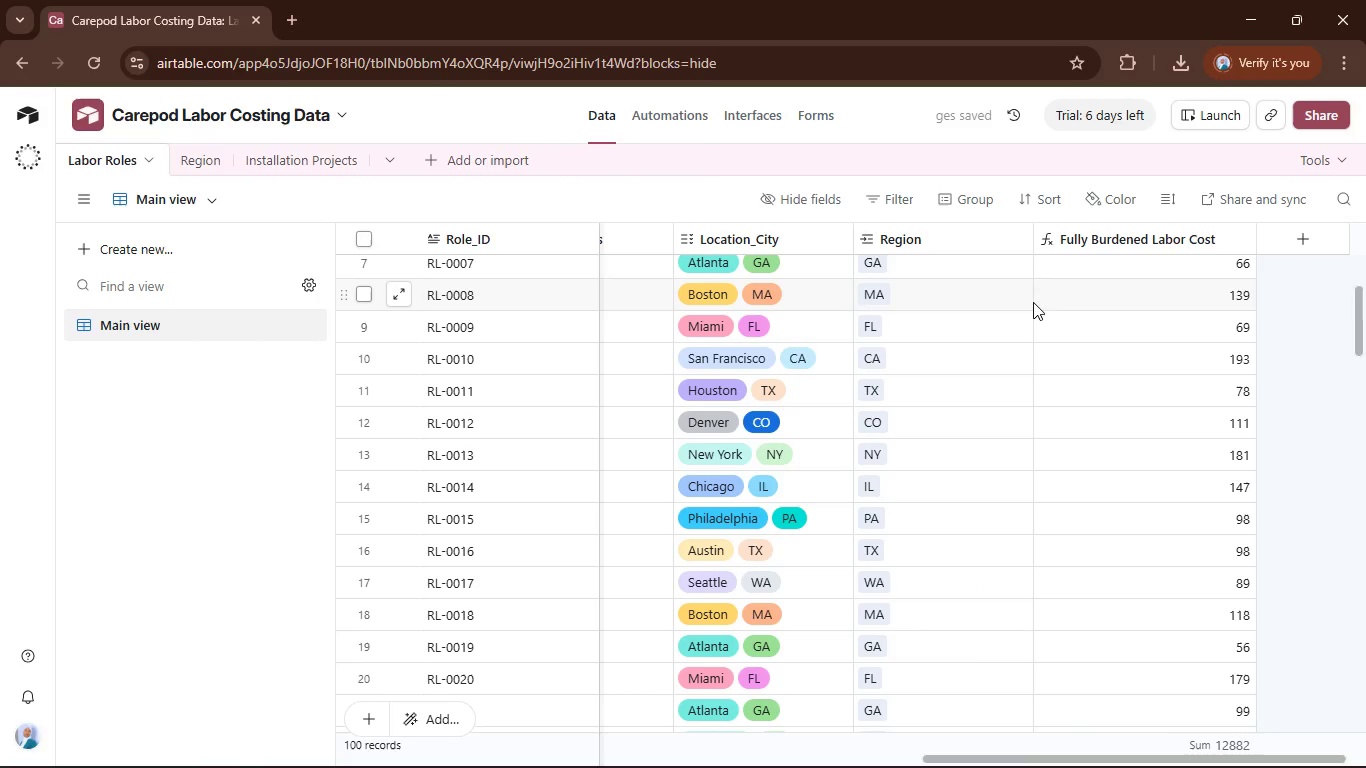 
wait(9.36)
 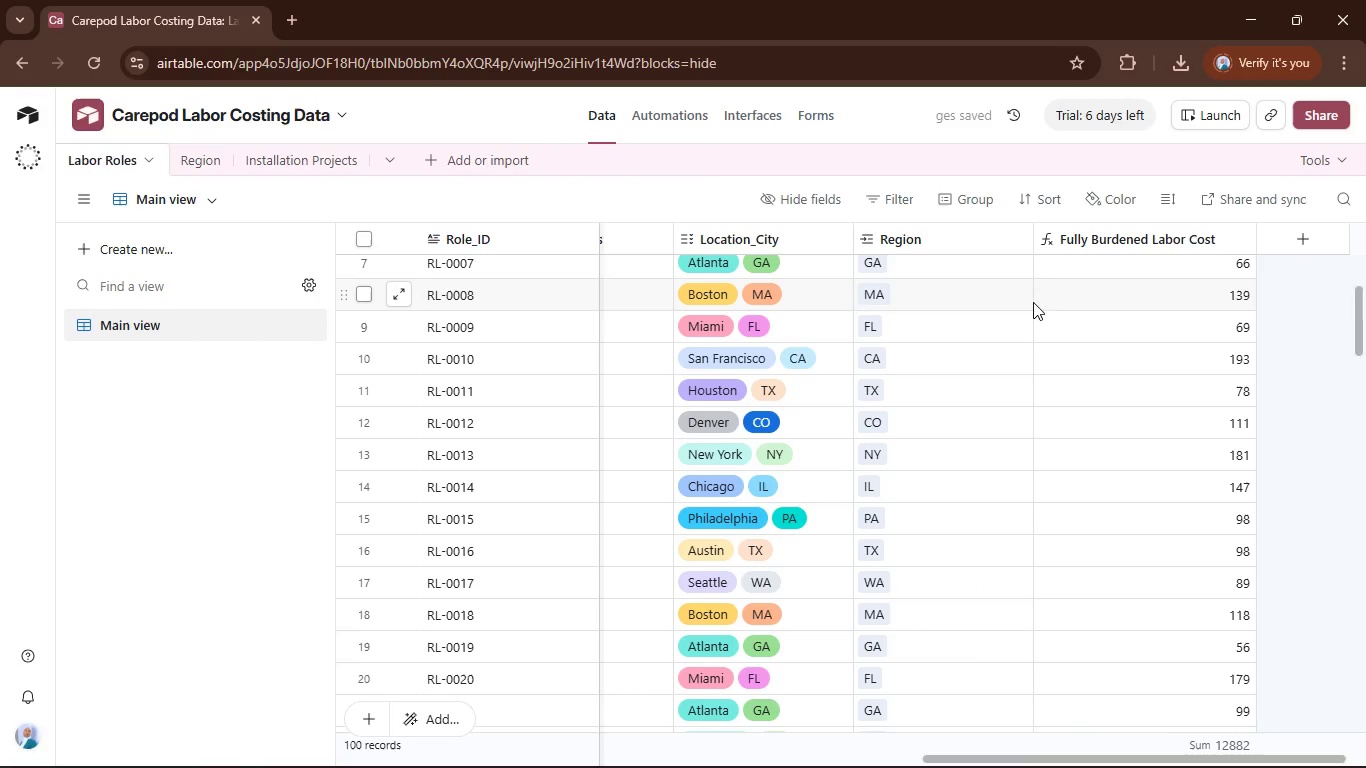 
scroll: coordinate [1037, 287], scroll_direction: up, amount: 12.0
 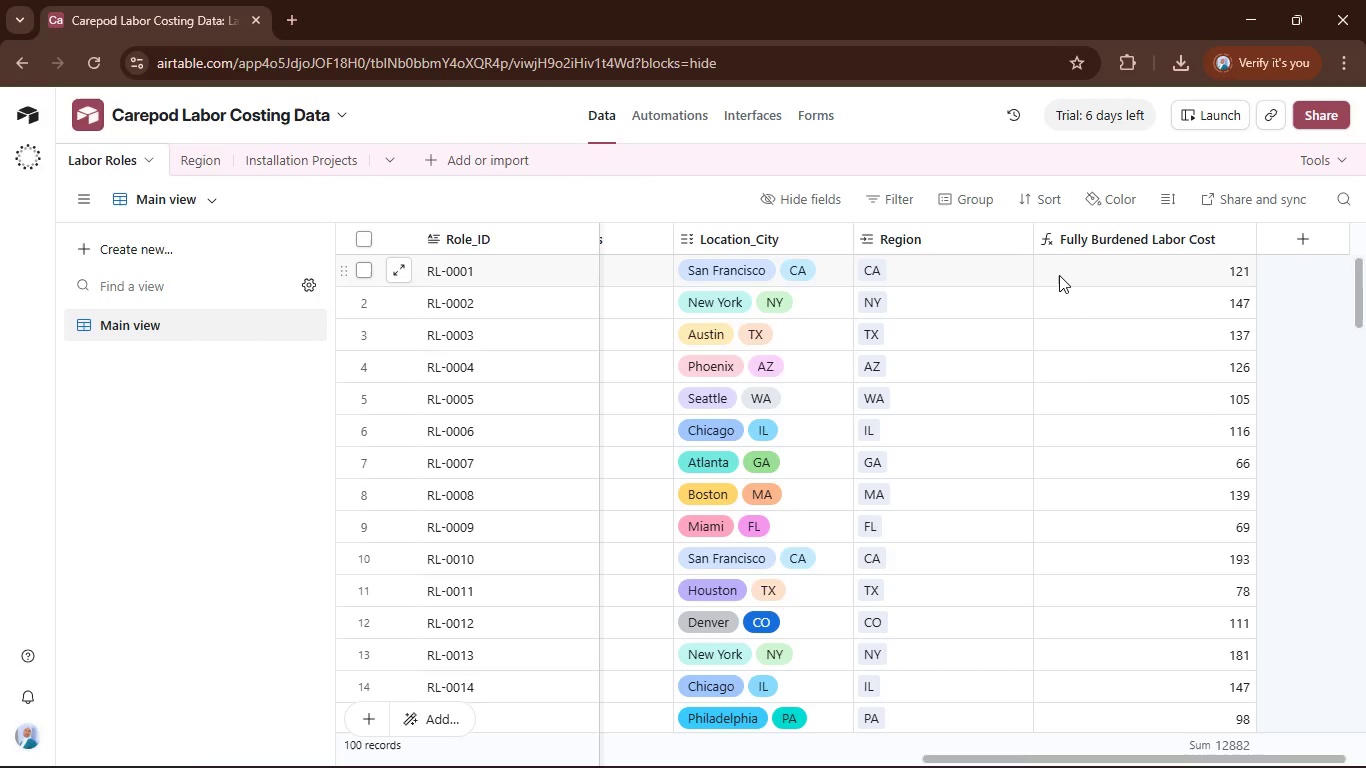 
scroll: coordinate [1059, 275], scroll_direction: down, amount: 2.0
 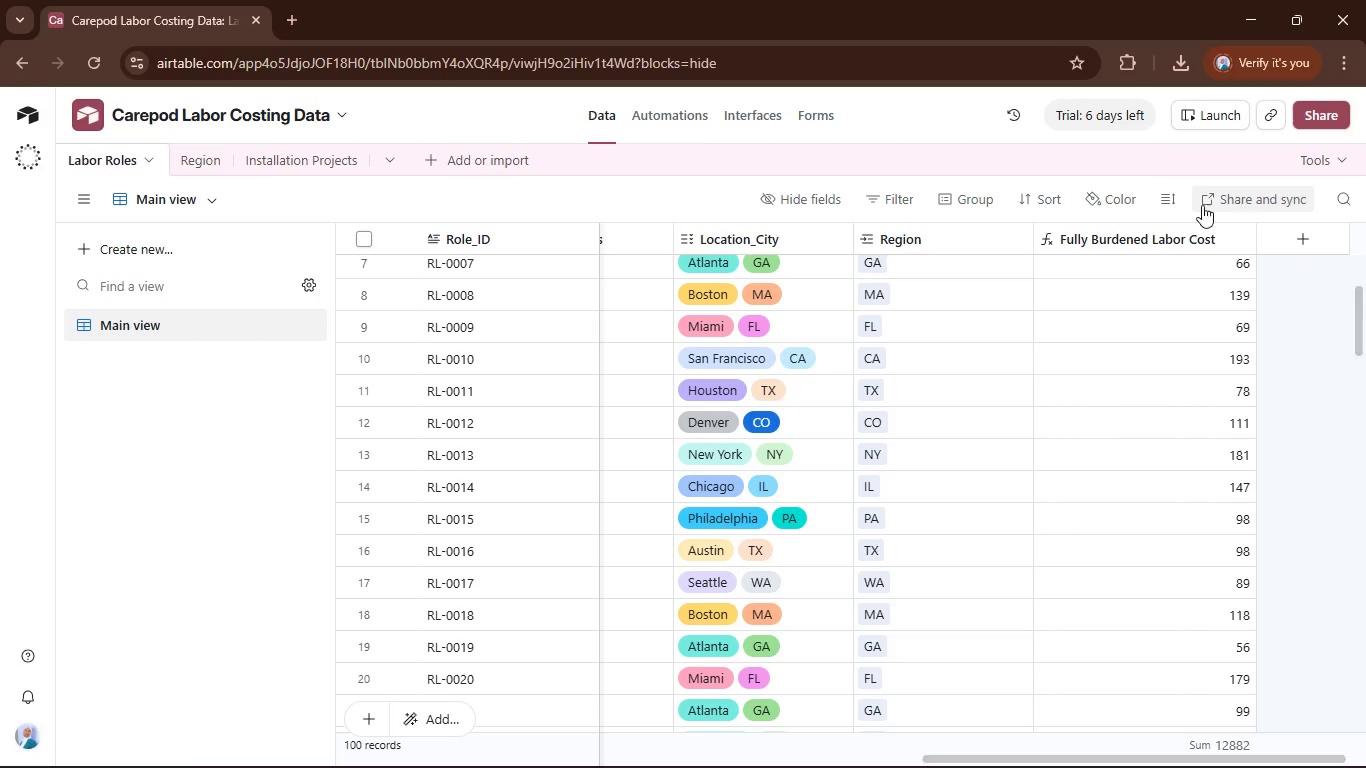 
double_click([1164, 232])
 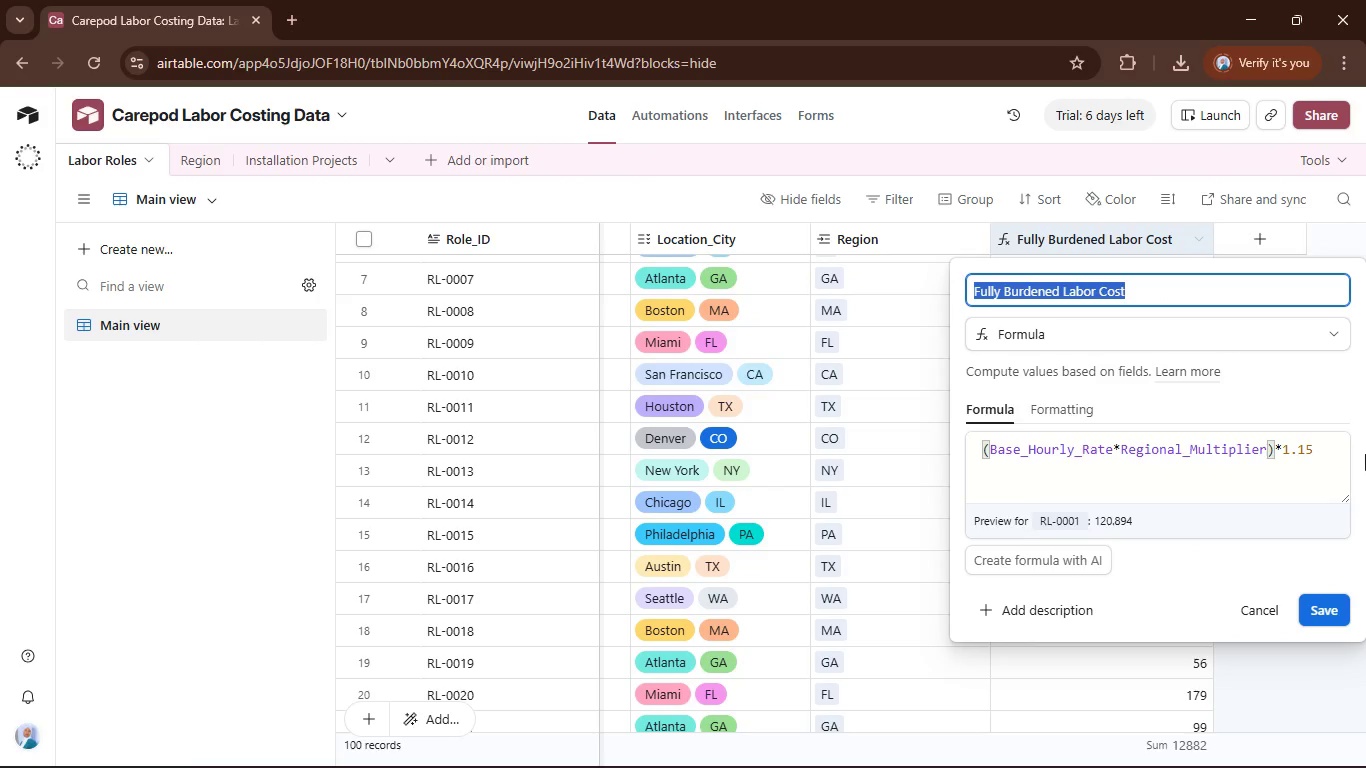 
wait(14.91)
 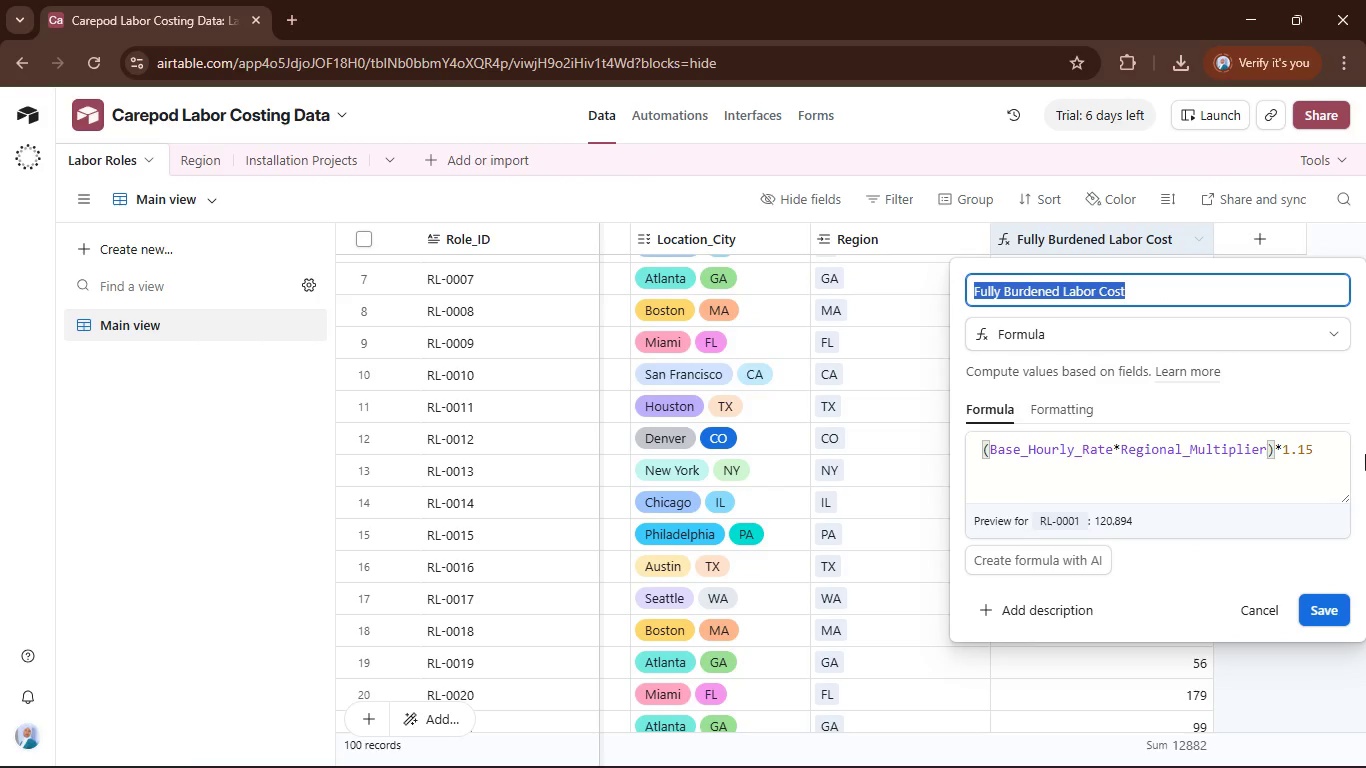 
left_click([1273, 450])
 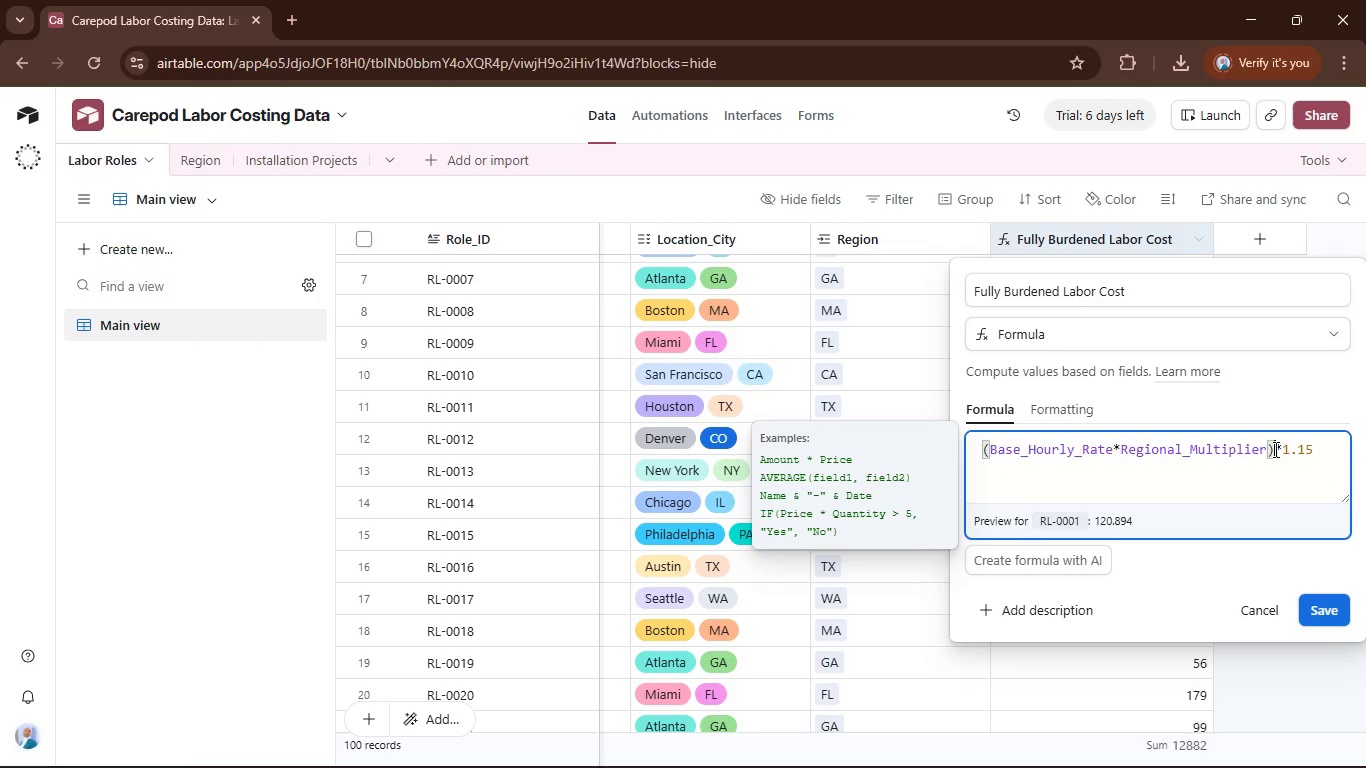 
key(Backspace)
 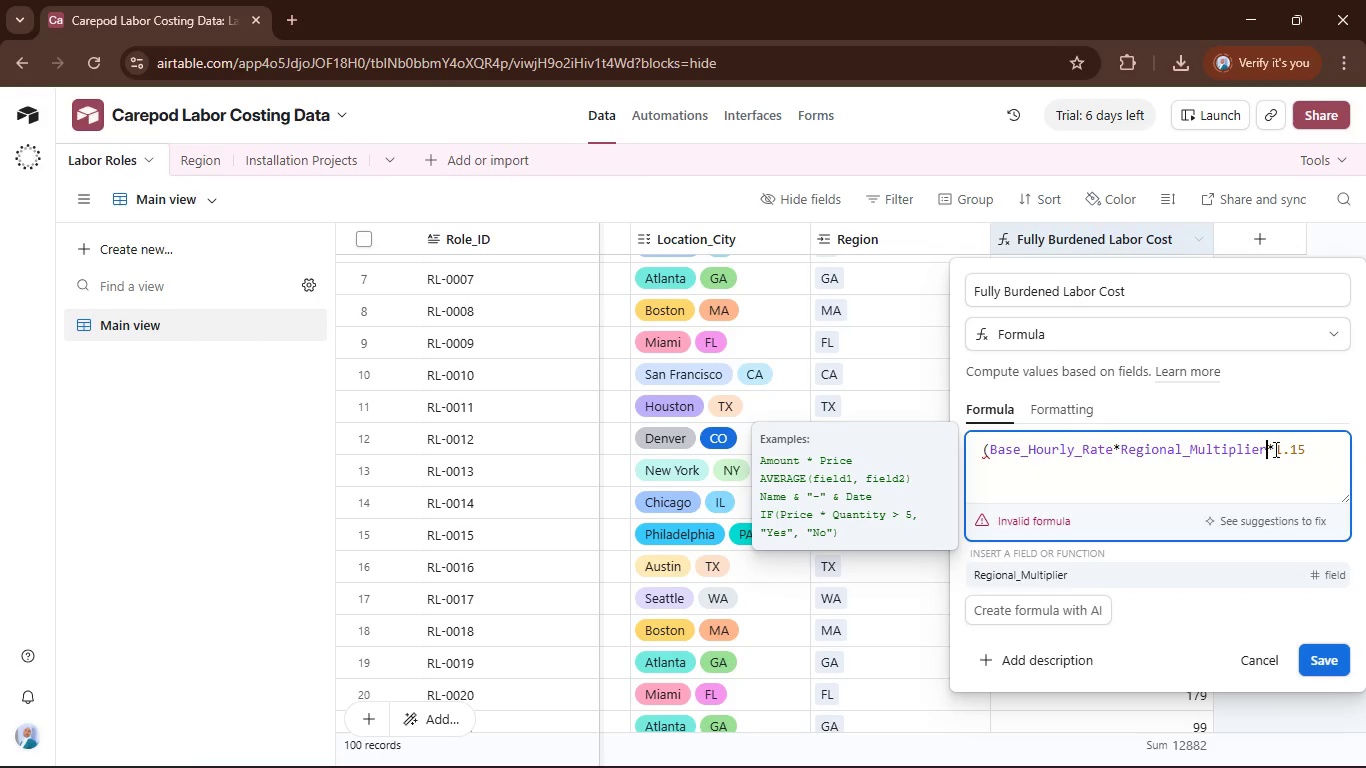 
key(Space)
 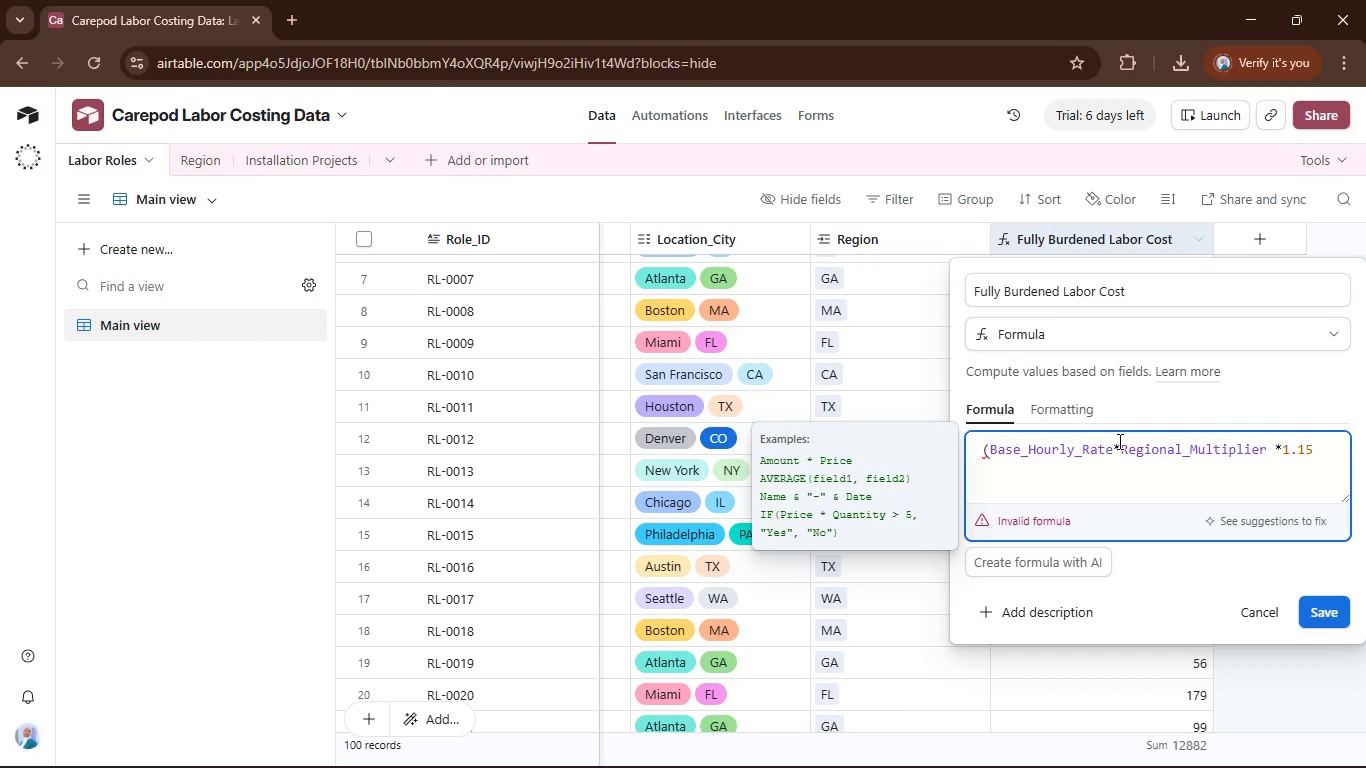 
left_click([1114, 448])
 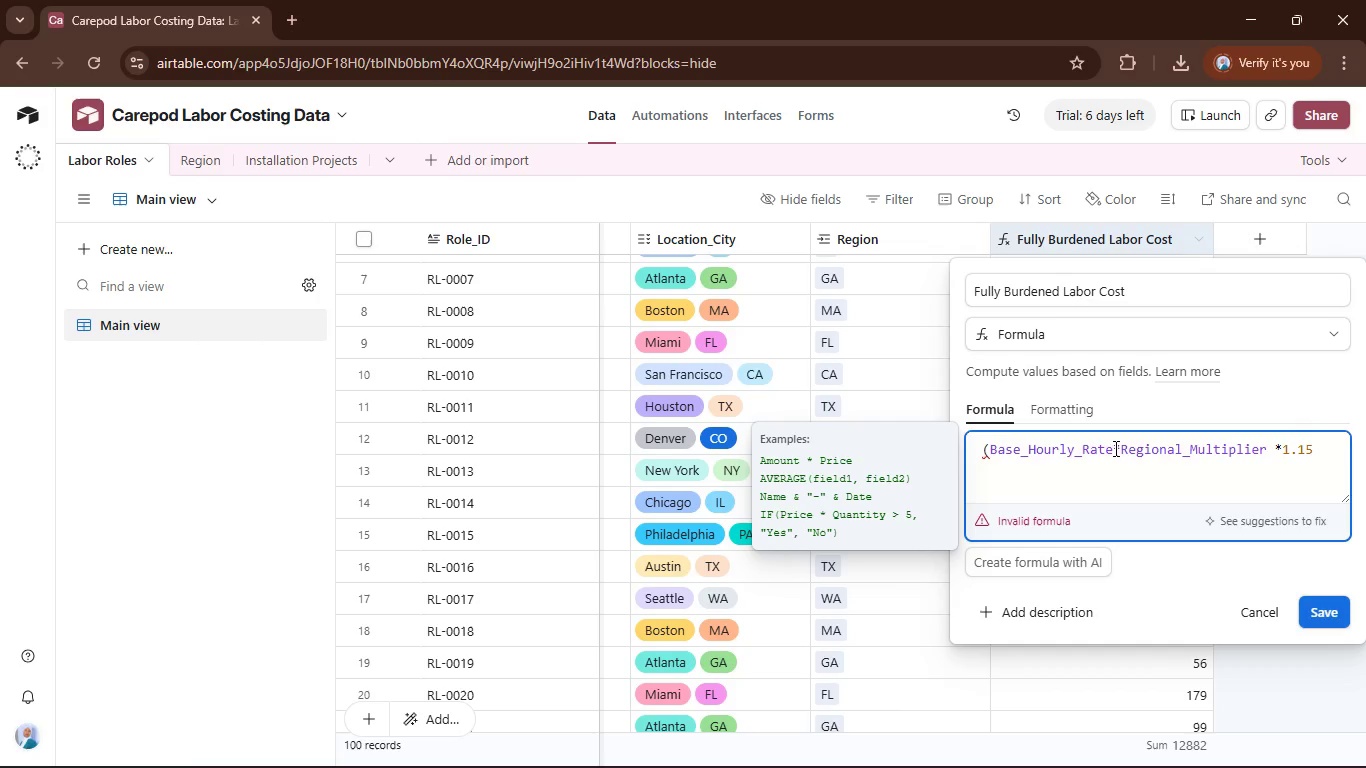 
key(Space)
 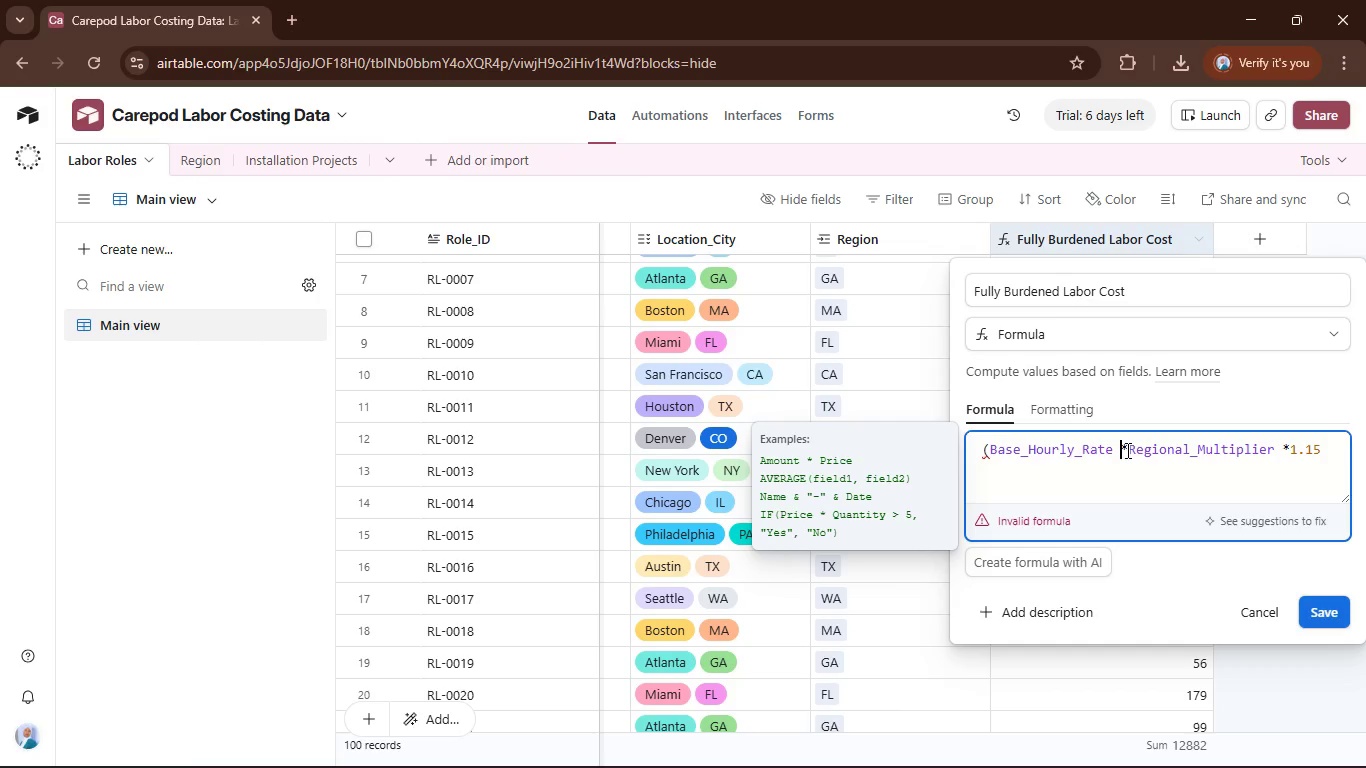 
left_click([1126, 452])
 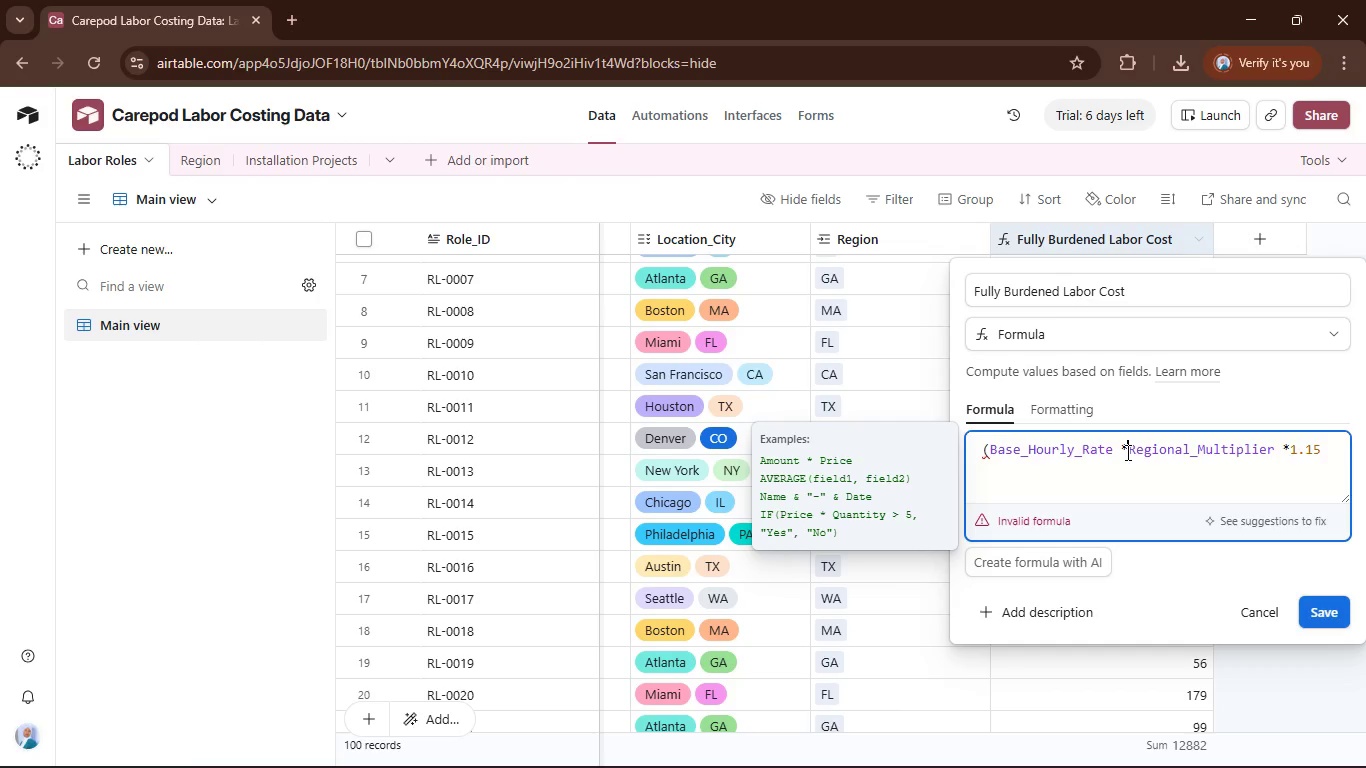 
key(Space)
 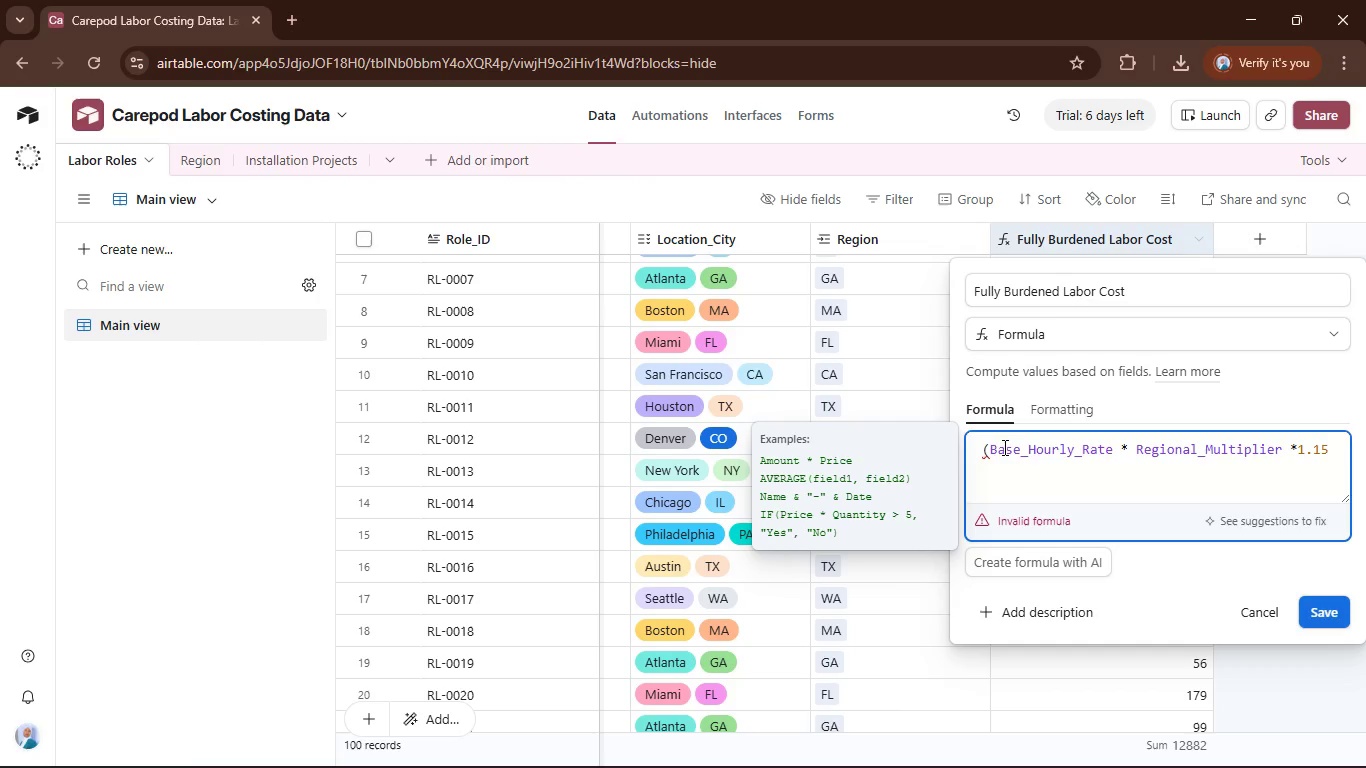 
left_click([993, 446])
 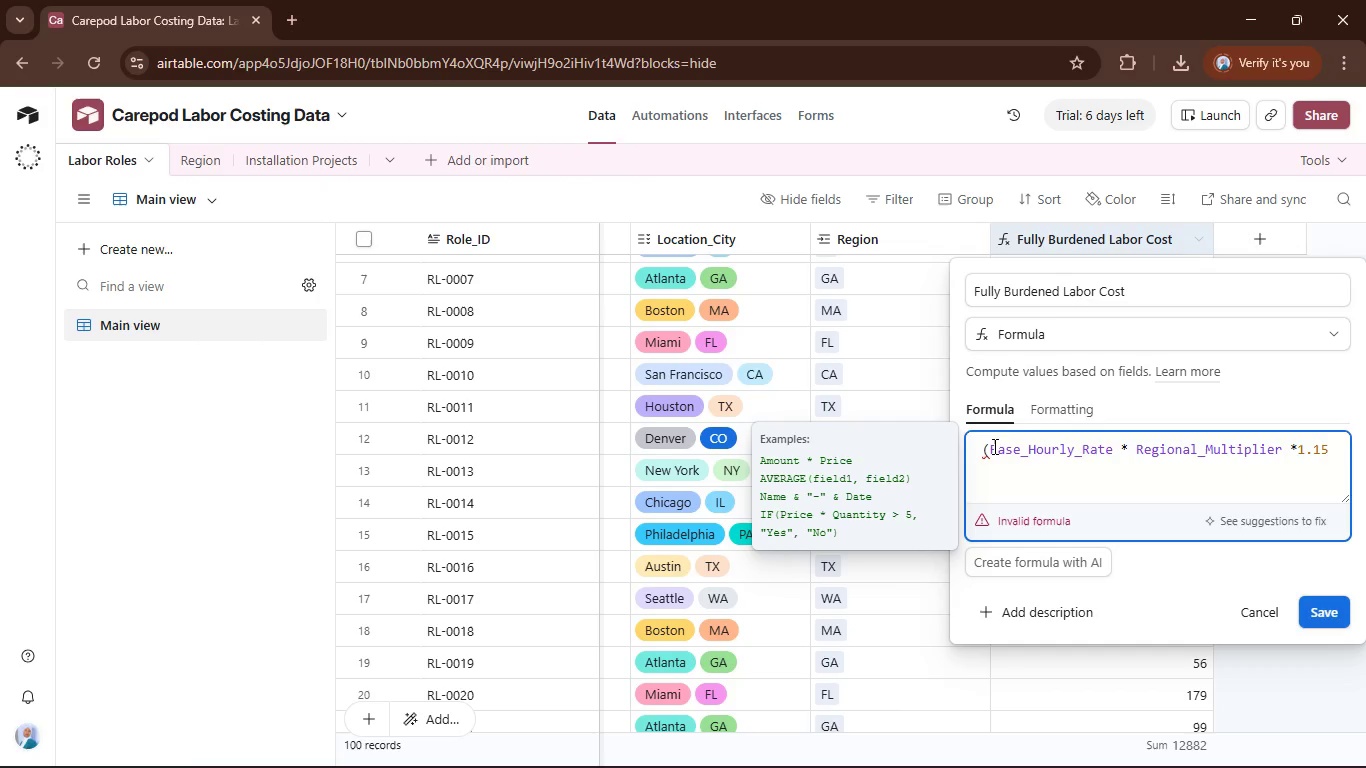 
key(Backspace)
 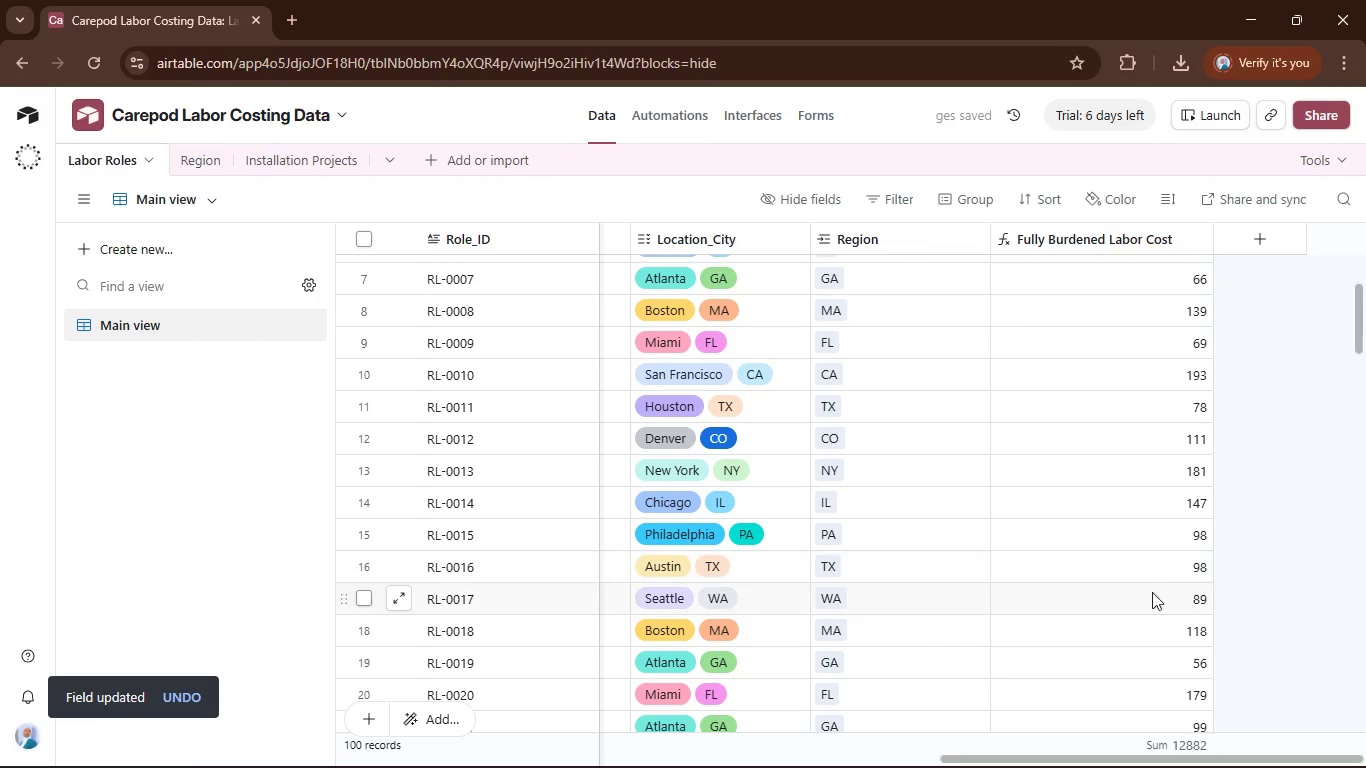 
wait(5.75)
 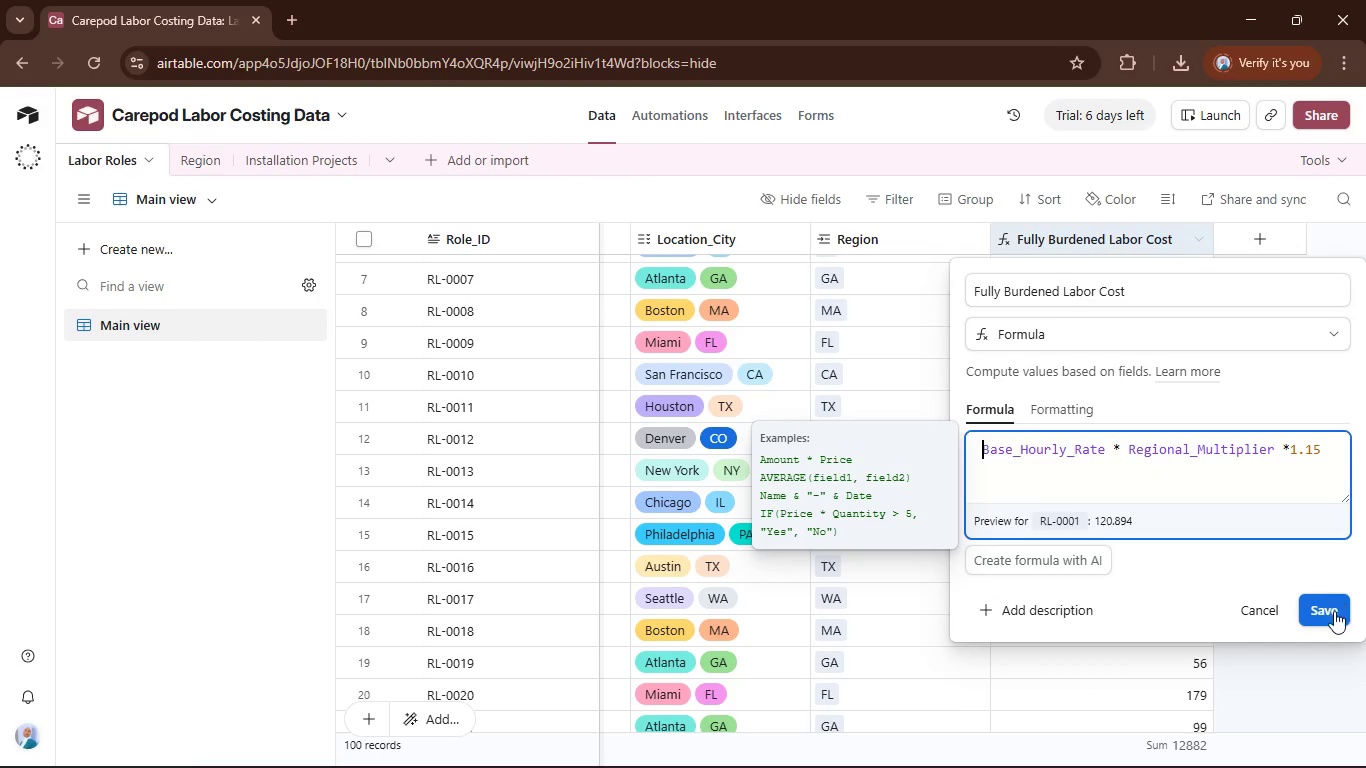 
left_click([805, 751])